 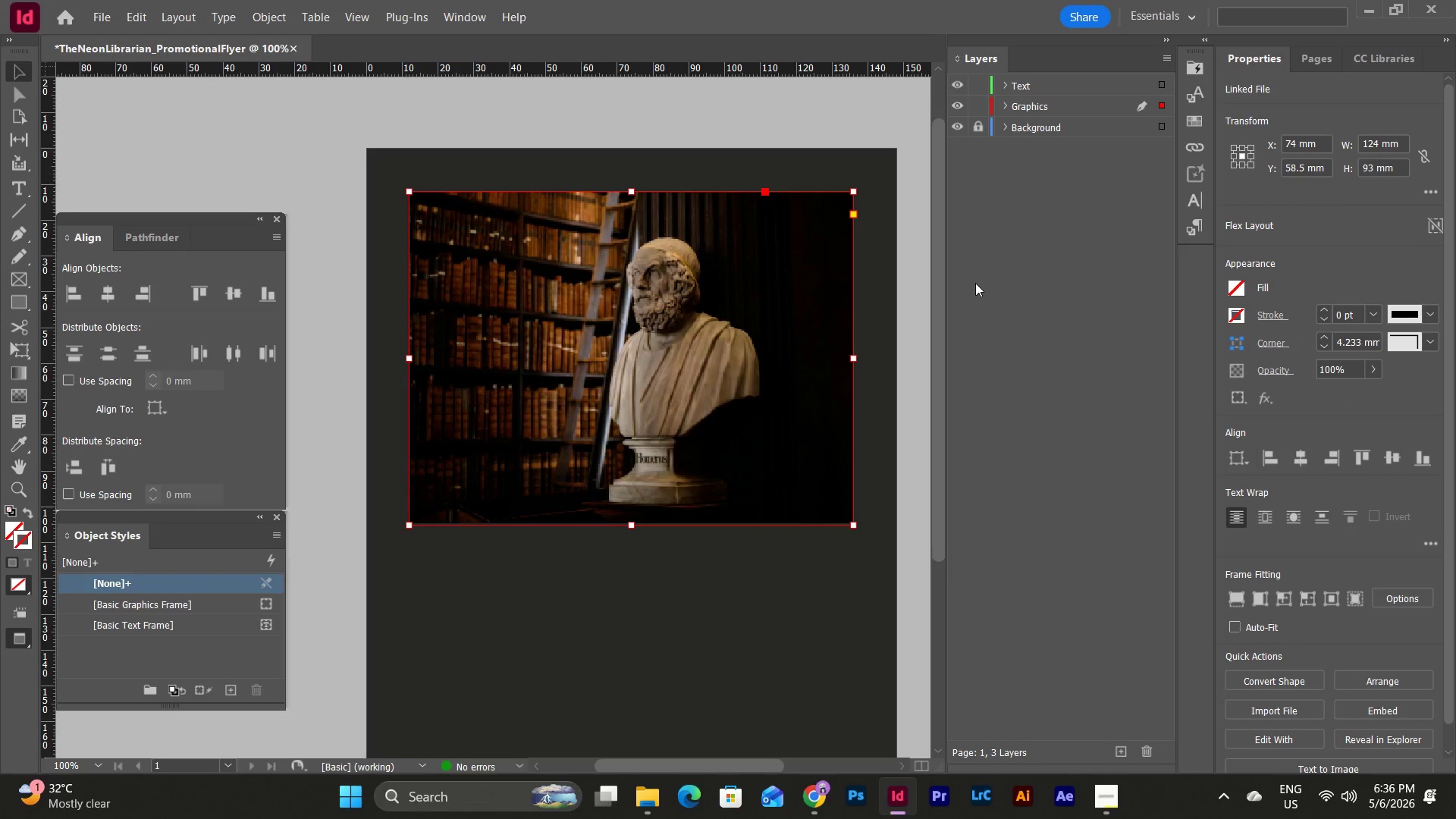 
scroll: coordinate [913, 303], scroll_direction: down, amount: 3.0
 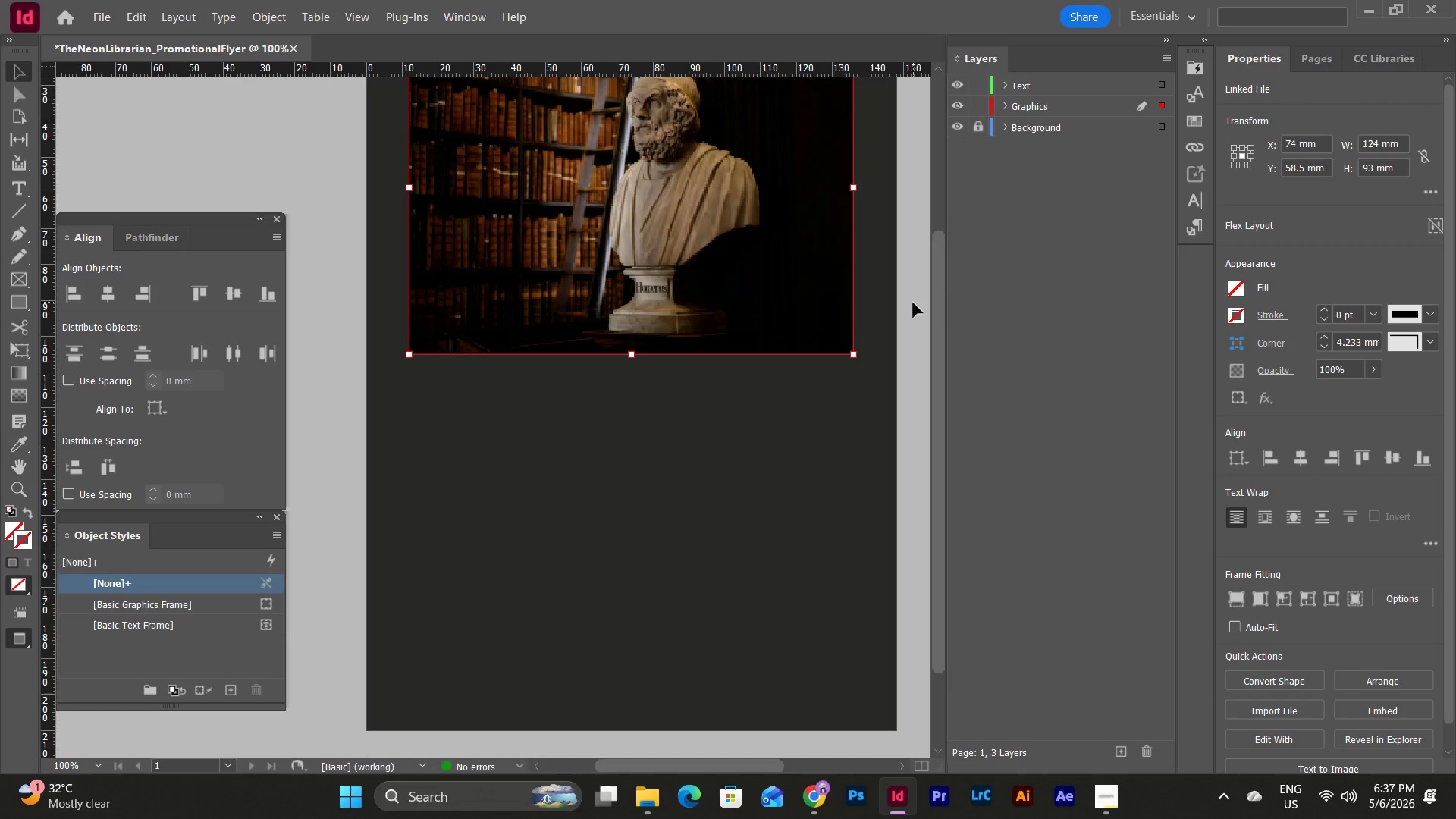 
scroll: coordinate [913, 303], scroll_direction: up, amount: 2.0
 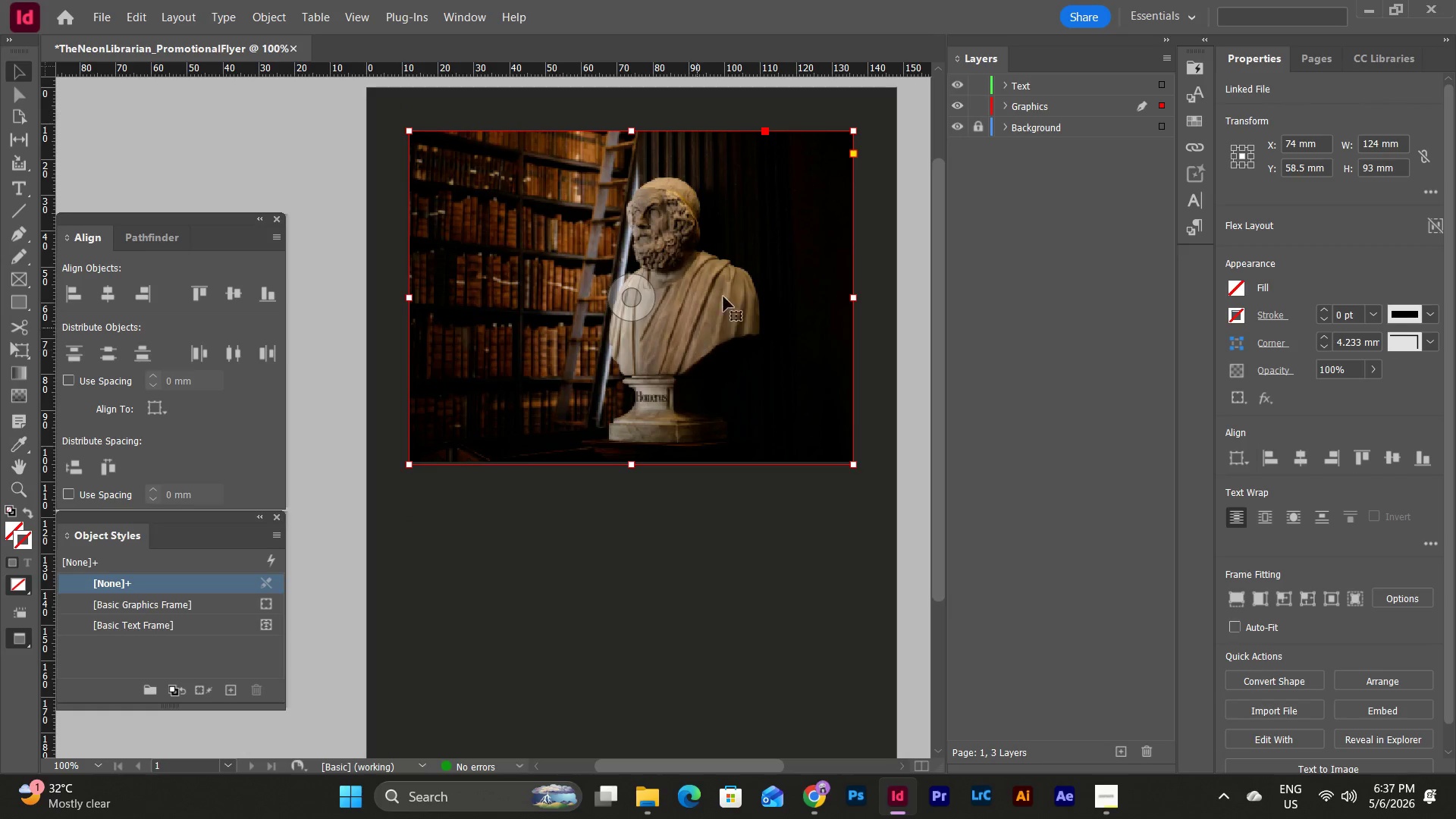 
scroll: coordinate [760, 267], scroll_direction: down, amount: 1.0
 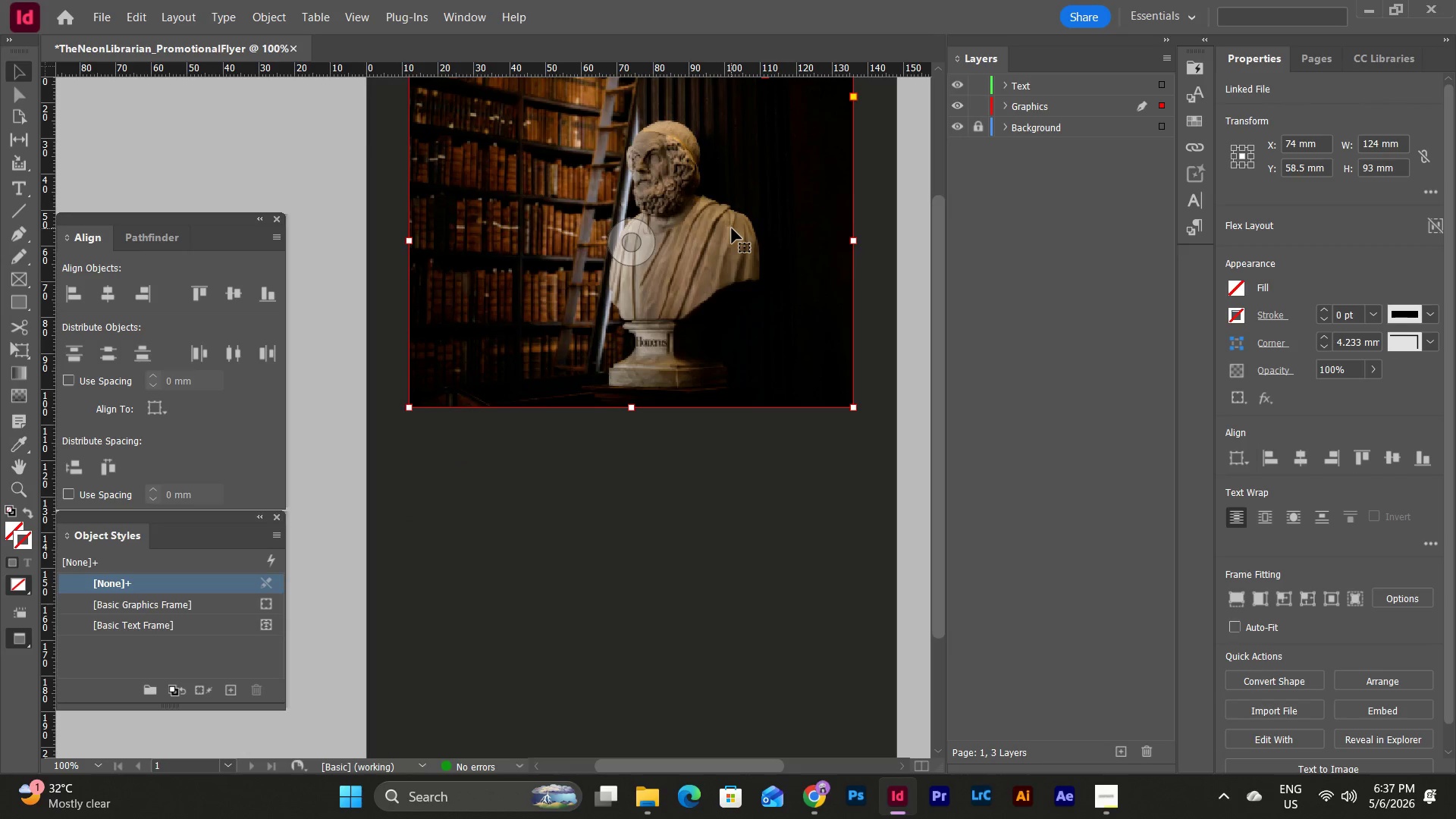 
left_click_drag(start_coordinate=[732, 228], to_coordinate=[730, 412])
 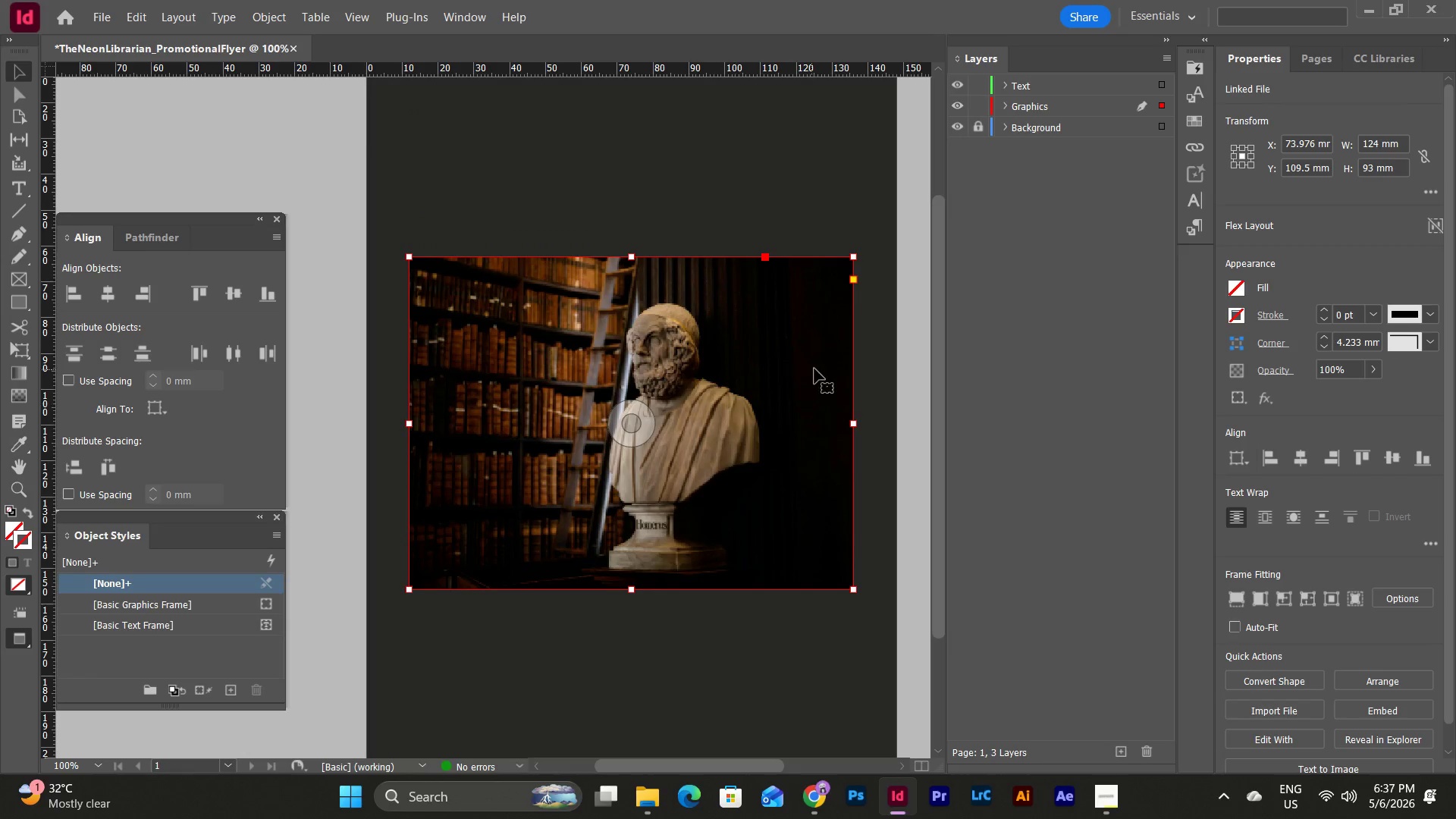 
left_click([881, 347])
 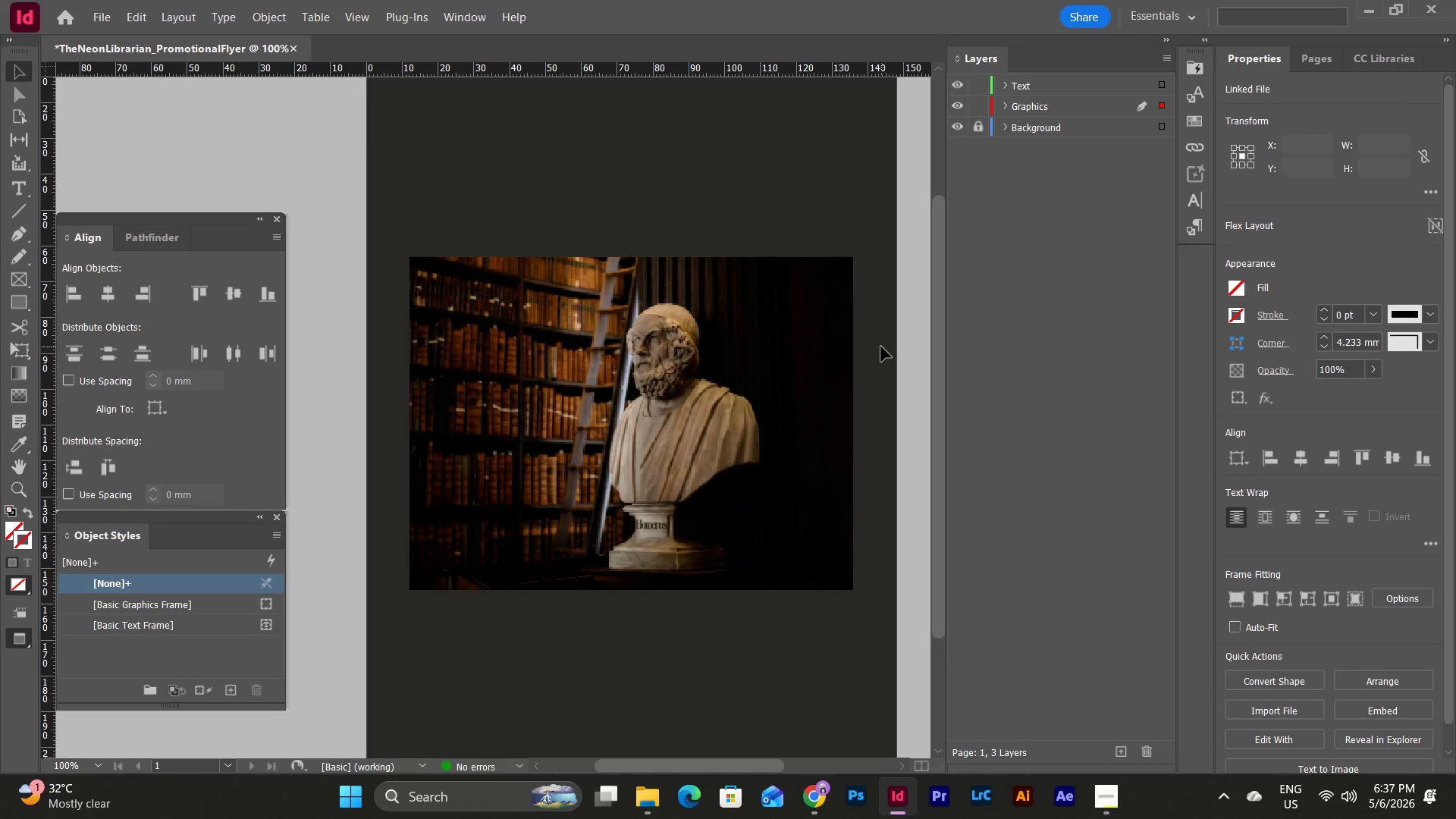 
key(W)
 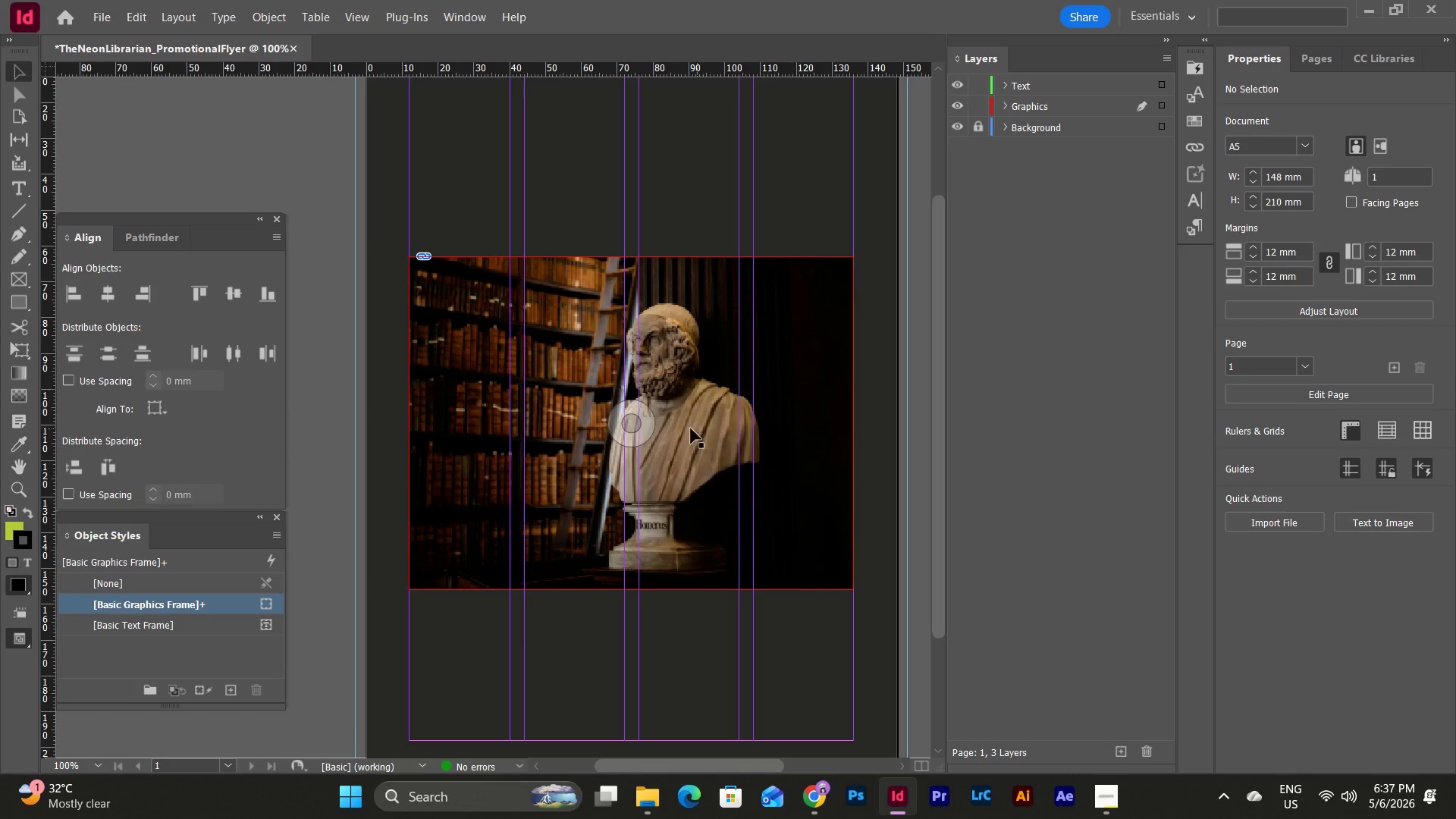 
left_click_drag(start_coordinate=[689, 428], to_coordinate=[689, 414])
 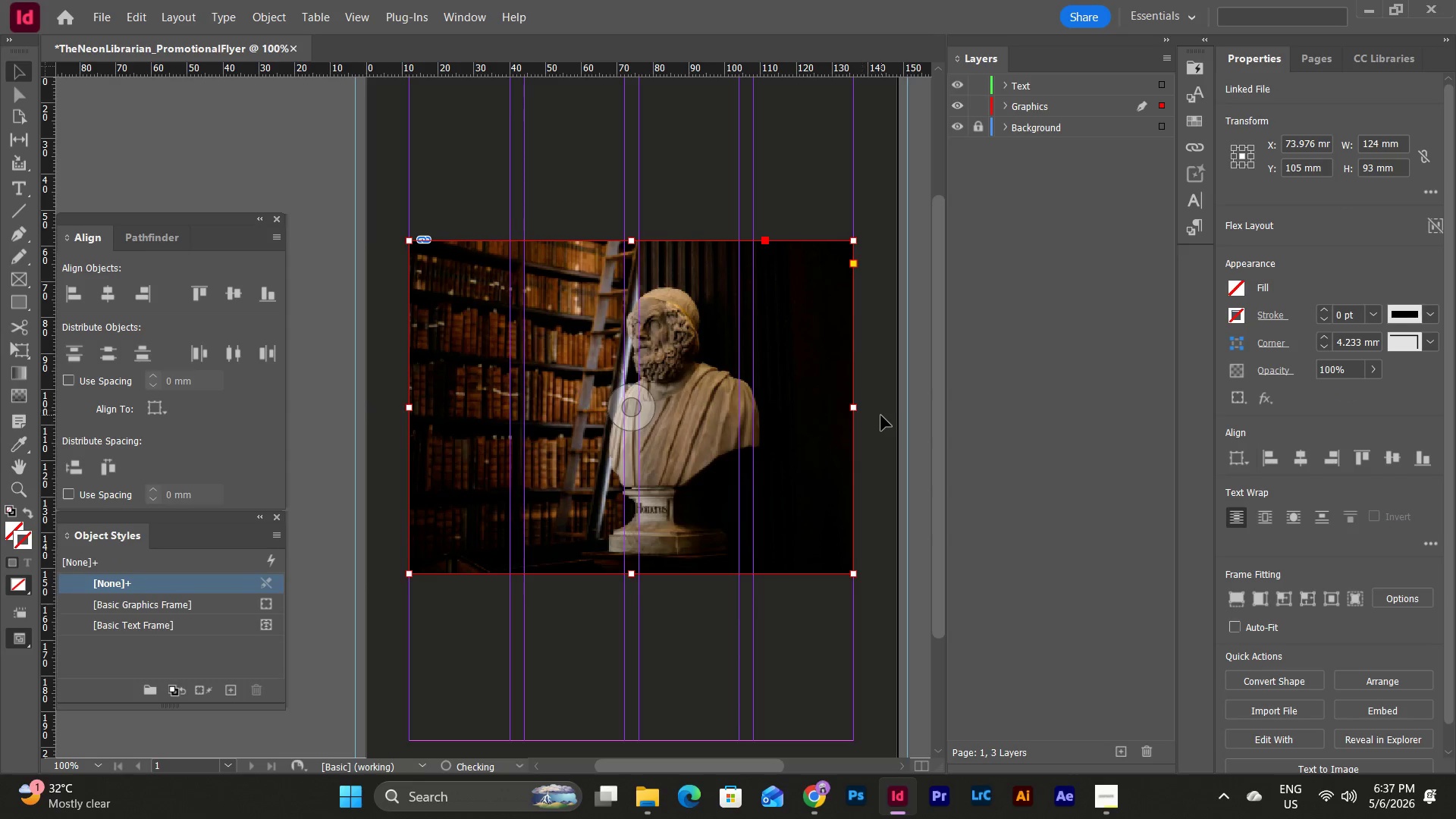 
left_click([881, 416])
 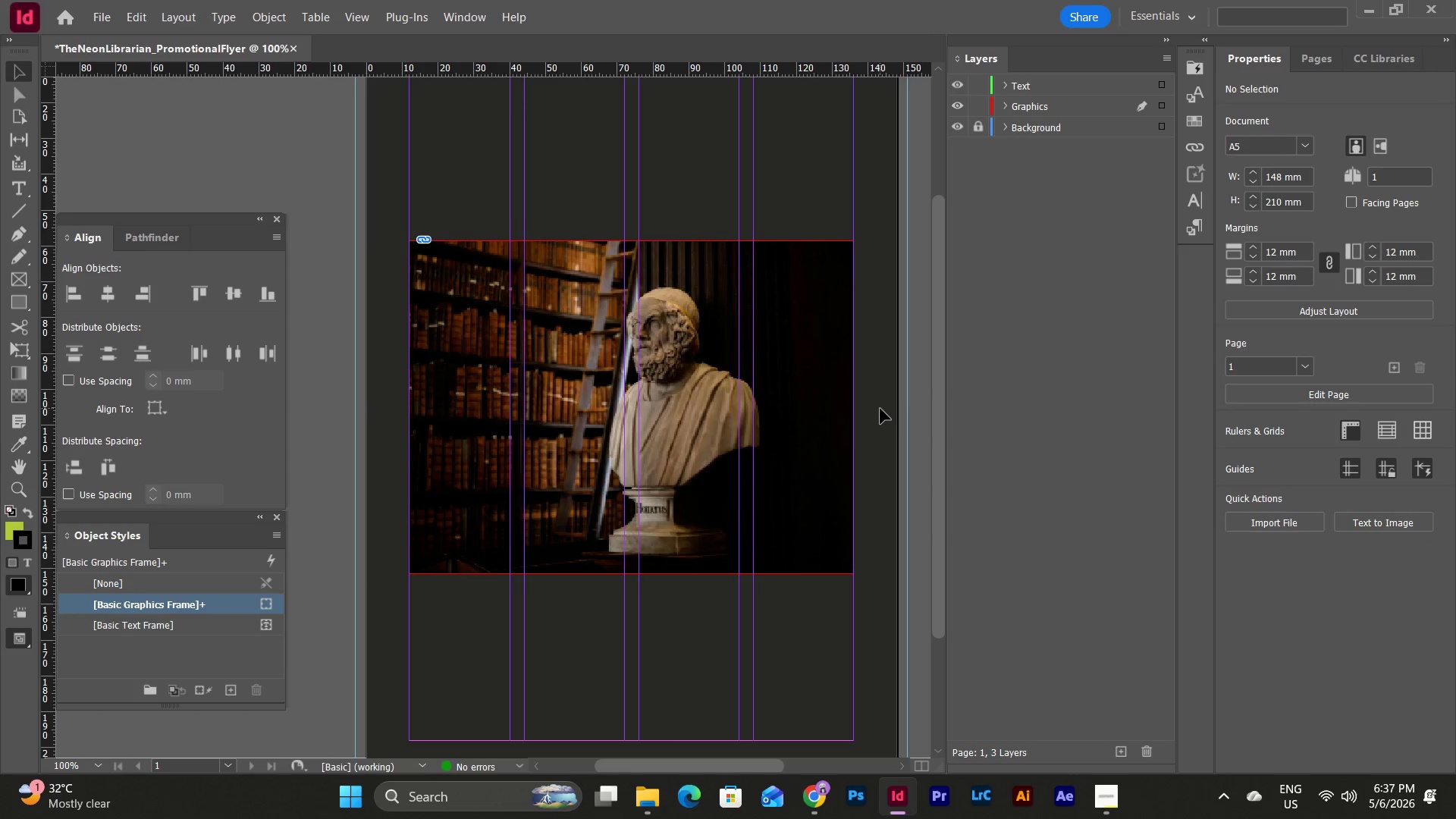 
scroll: coordinate [880, 409], scroll_direction: up, amount: 3.0
 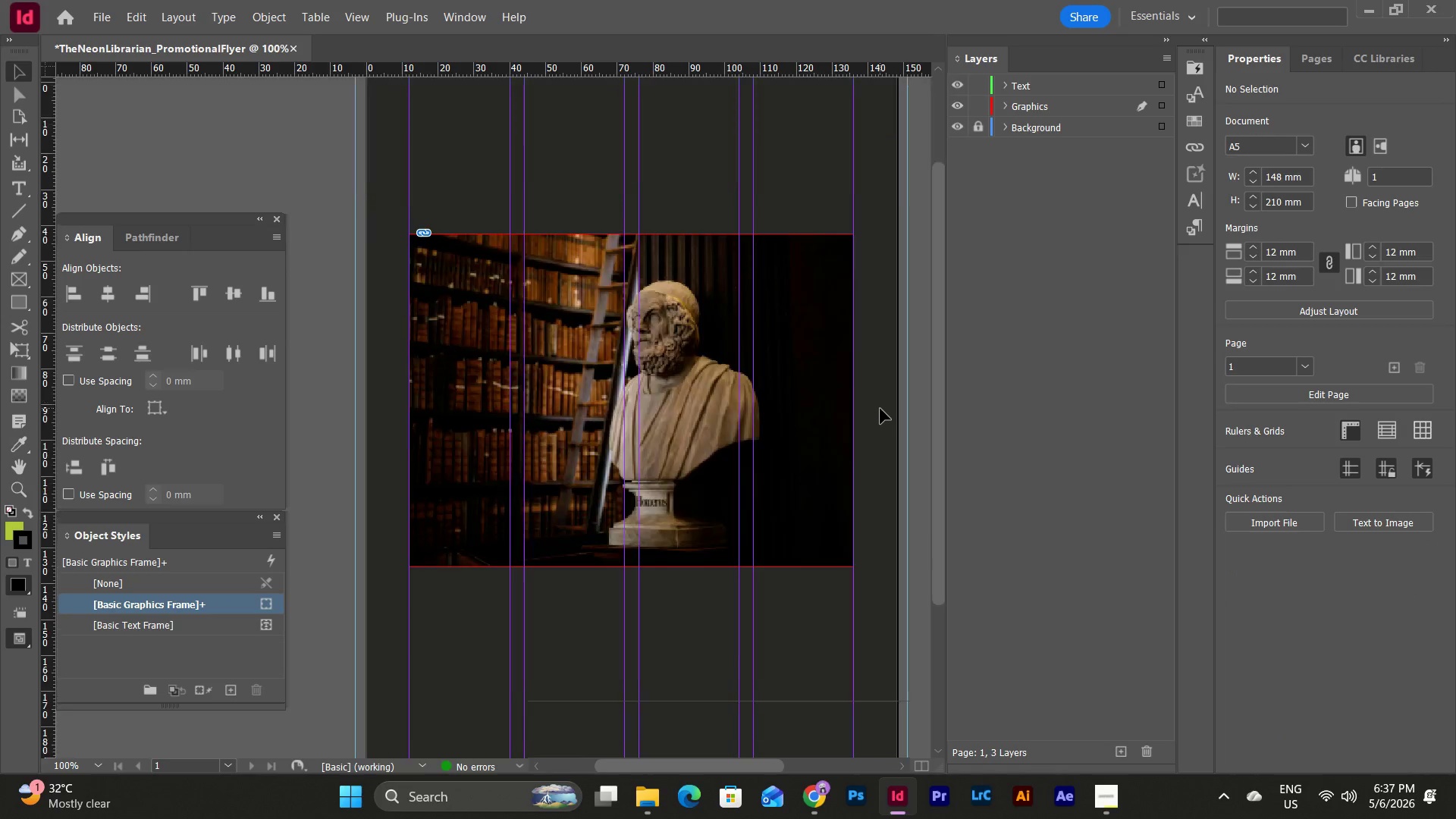 
scroll: coordinate [880, 409], scroll_direction: down, amount: 3.0
 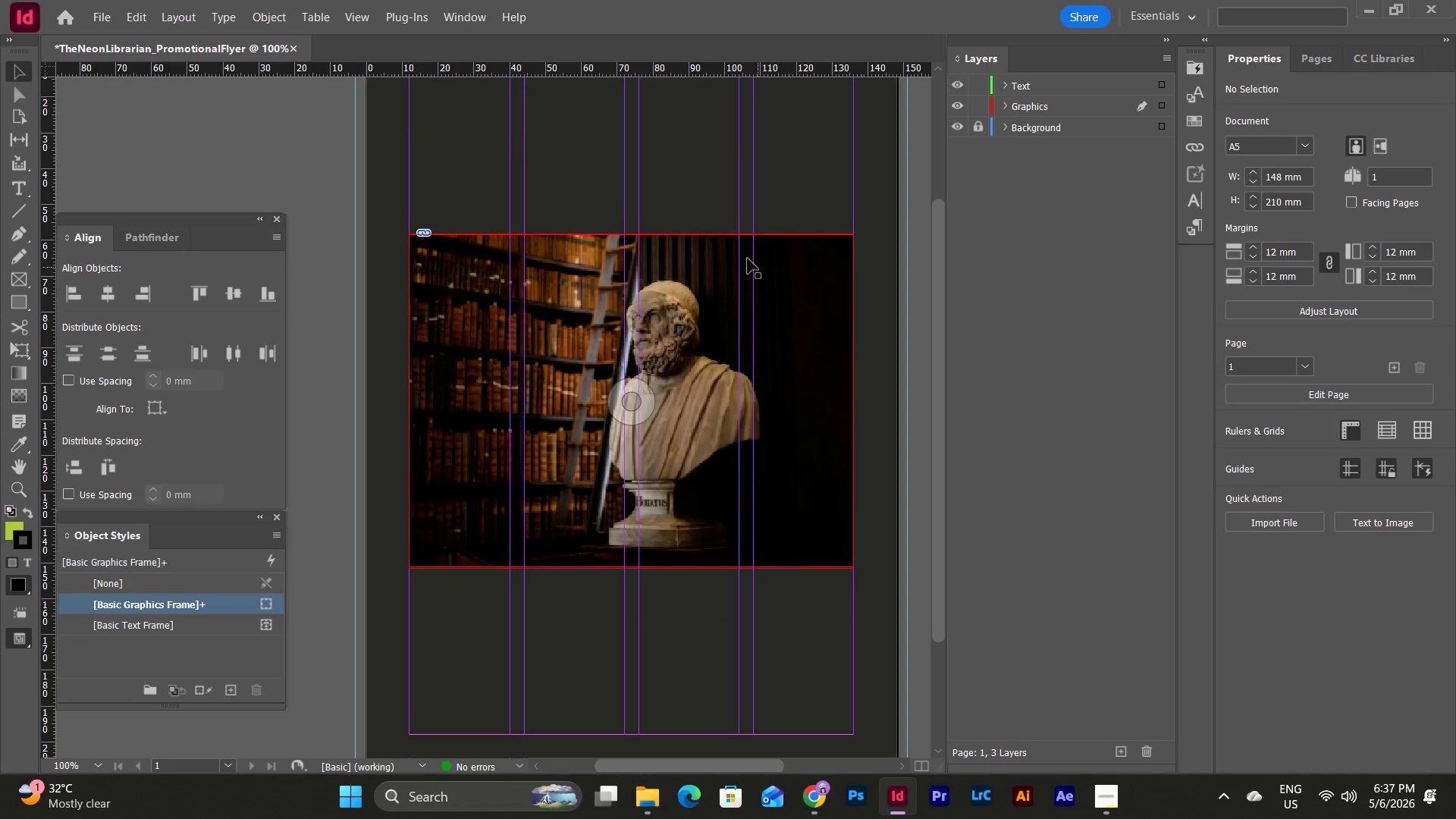 
left_click([748, 259])
 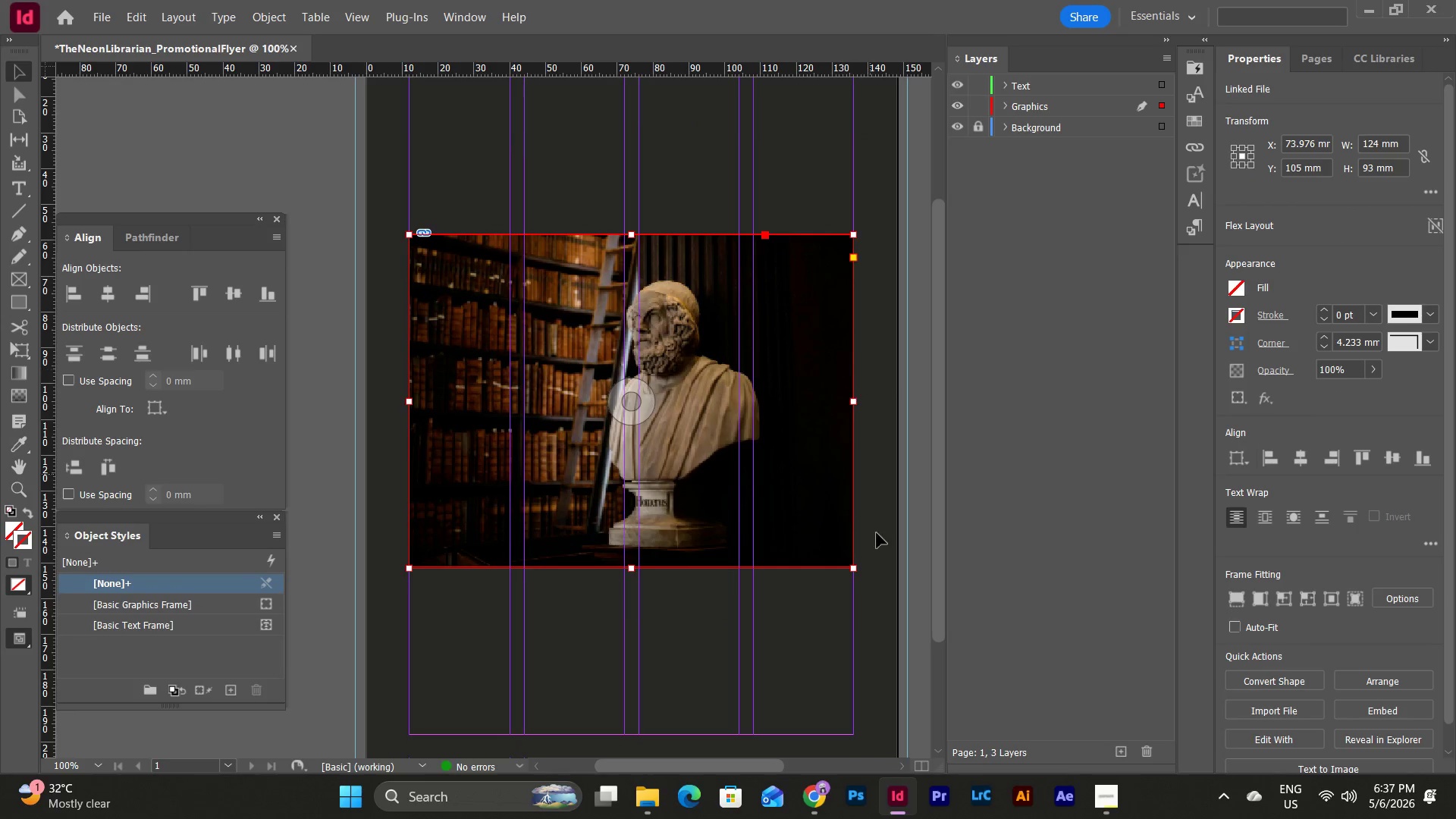 
left_click_drag(start_coordinate=[854, 566], to_coordinate=[808, 517])
 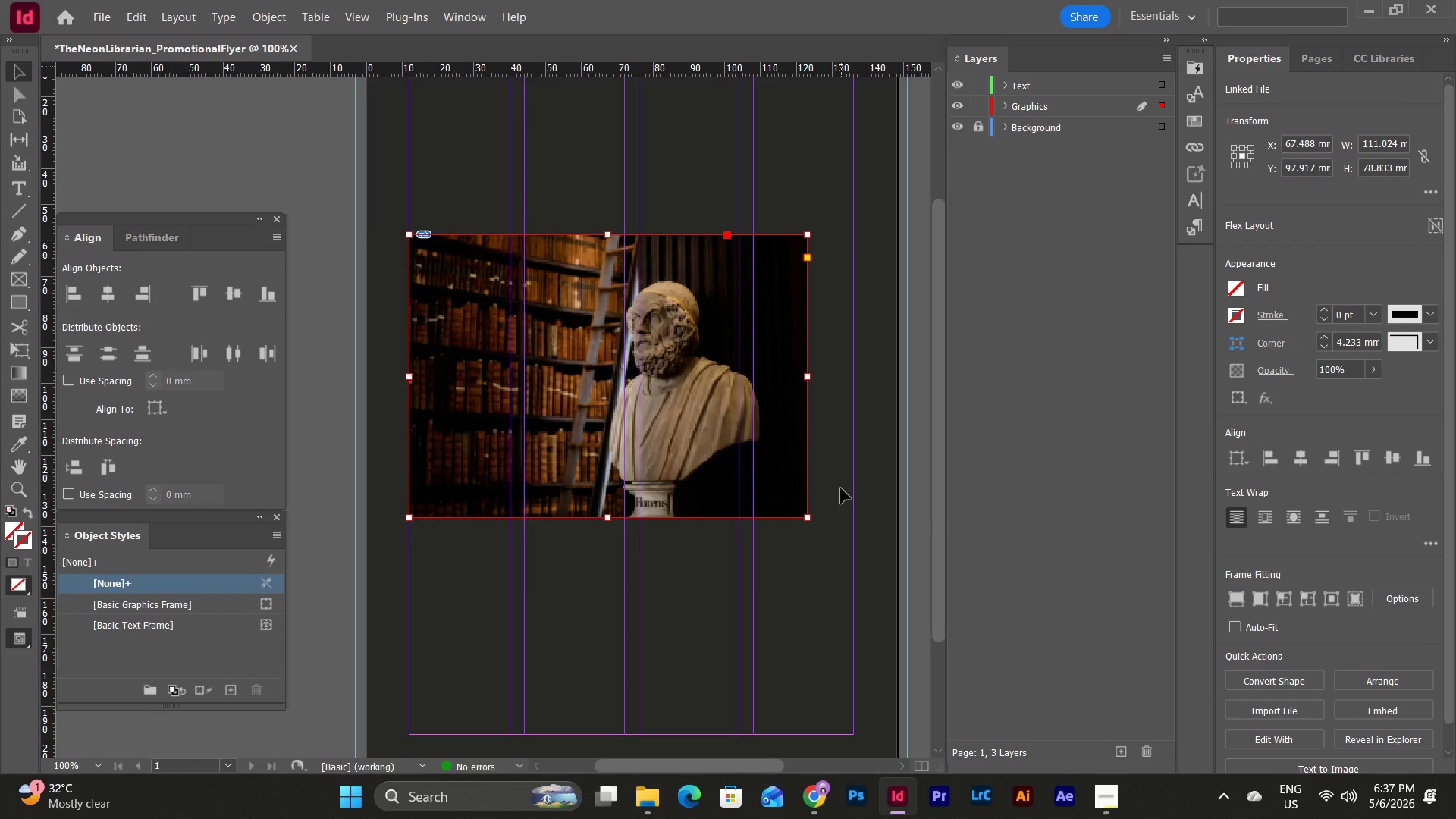 
key(Control+Z)
 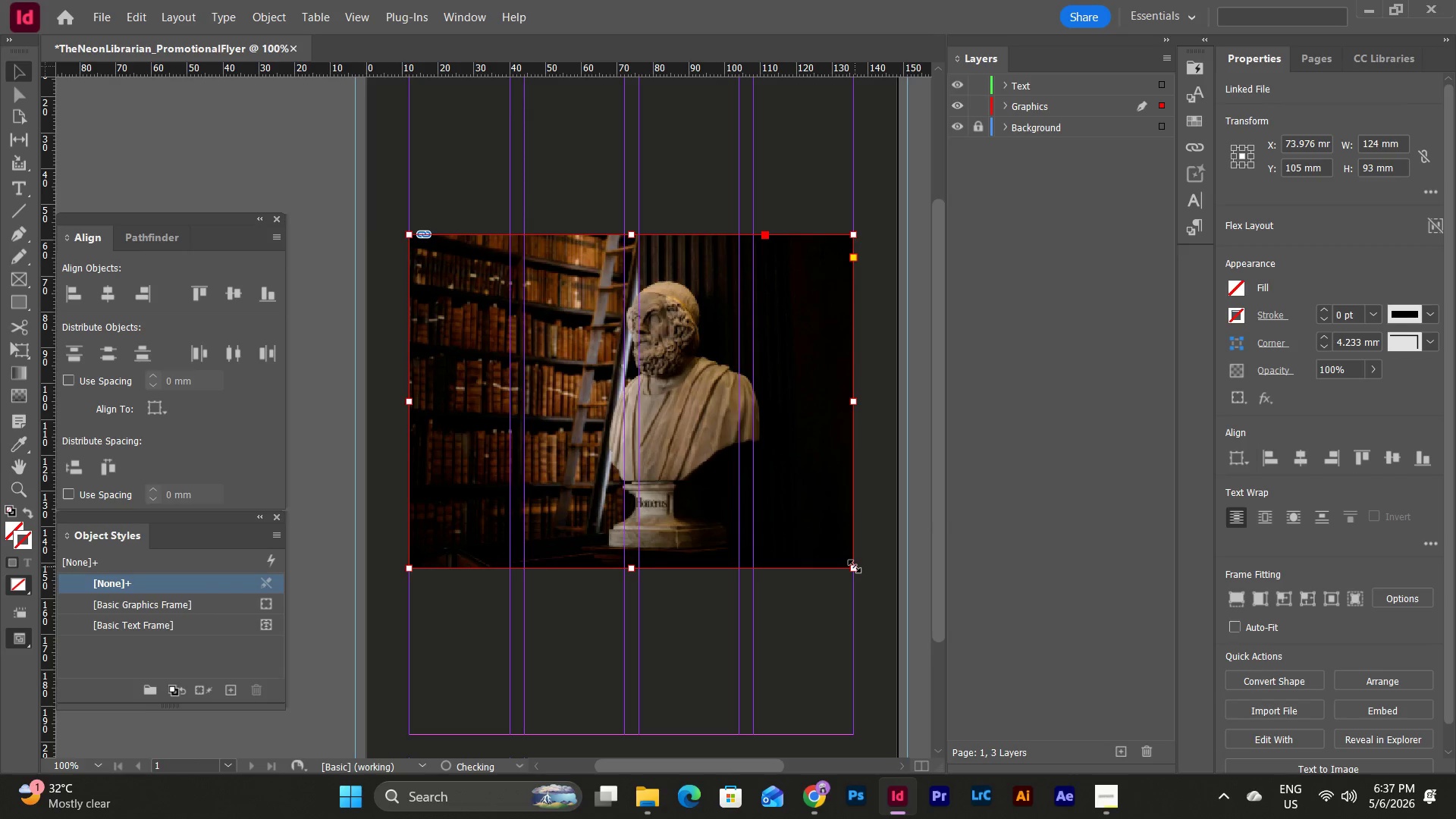 
hold_key(key=ShiftLeft, duration=1.47)
left_click_drag(start_coordinate=[855, 566], to_coordinate=[779, 500])
 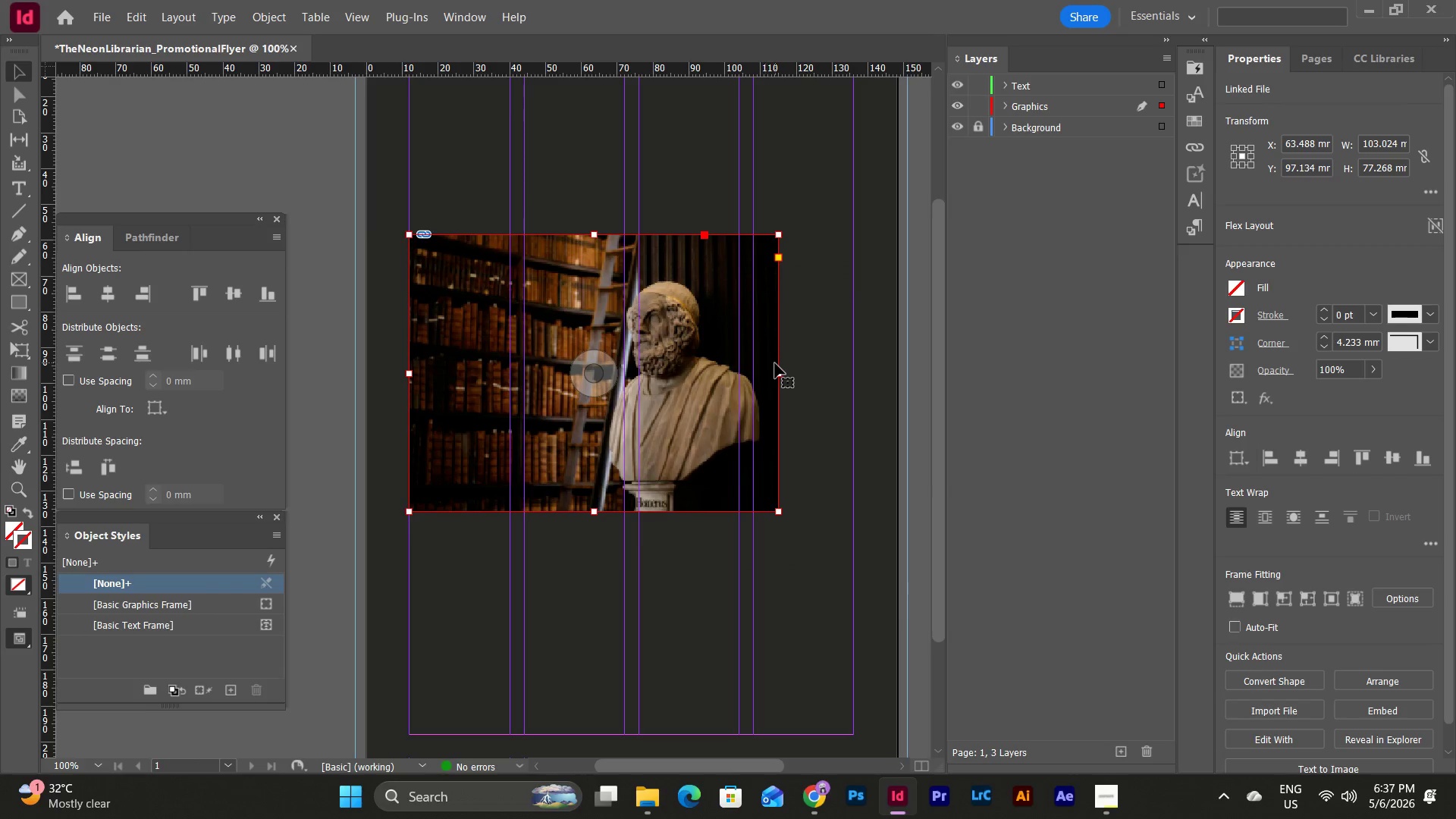 
double_click([733, 360])
 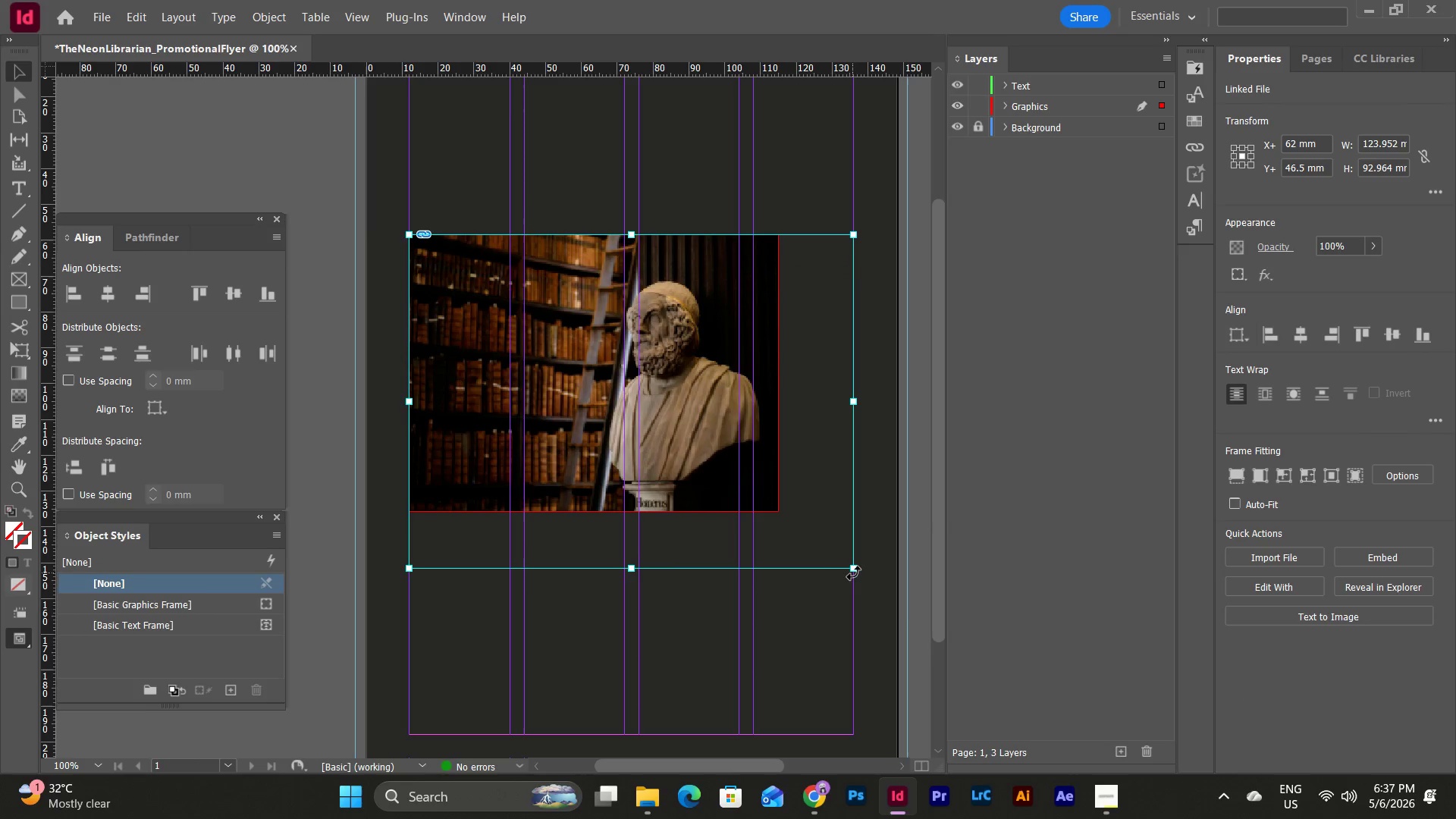 
hold_key(key=ShiftLeft, duration=1.56)
left_click_drag(start_coordinate=[855, 570], to_coordinate=[774, 513])
 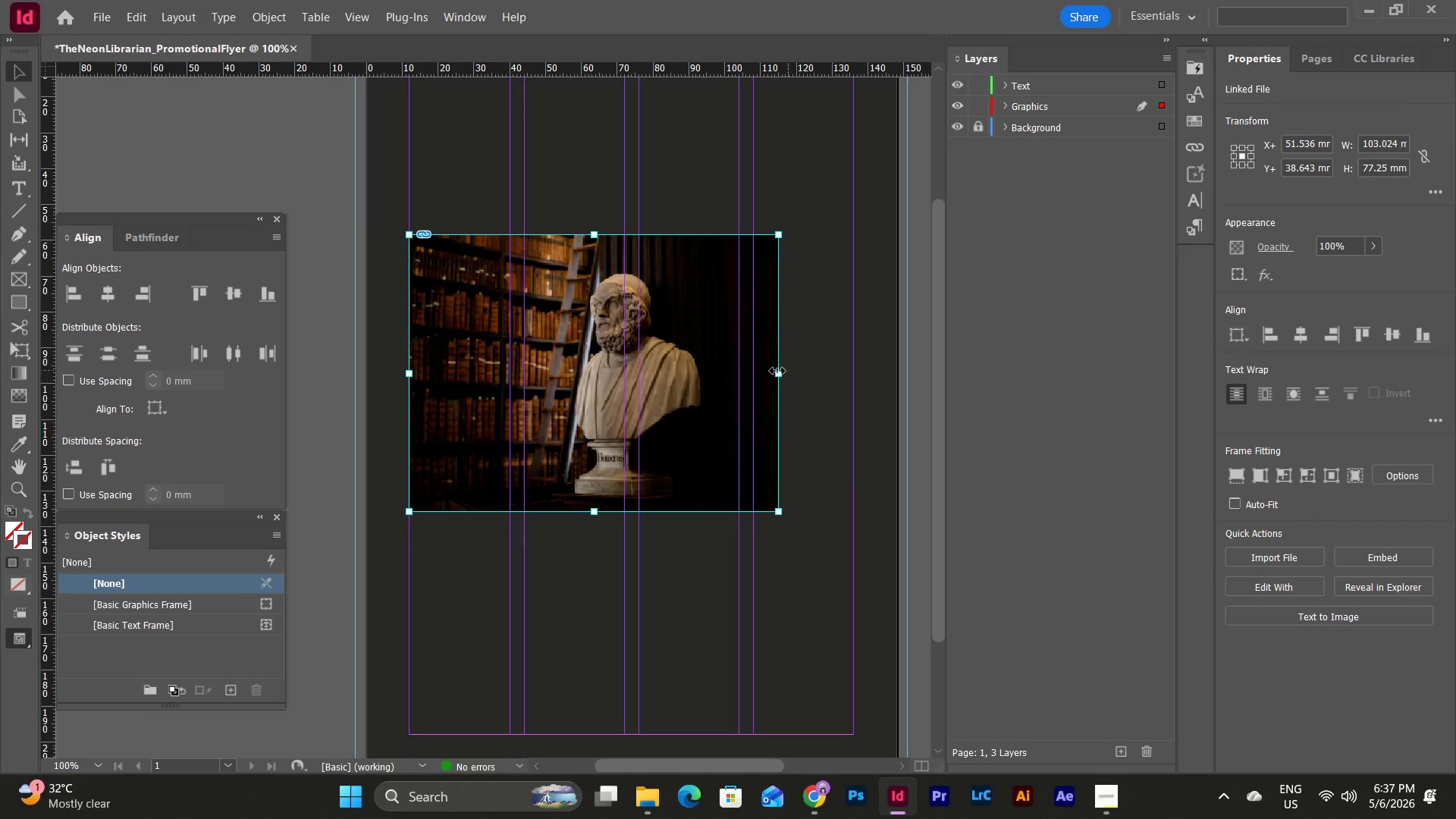 
left_click_drag(start_coordinate=[777, 371], to_coordinate=[852, 372])
 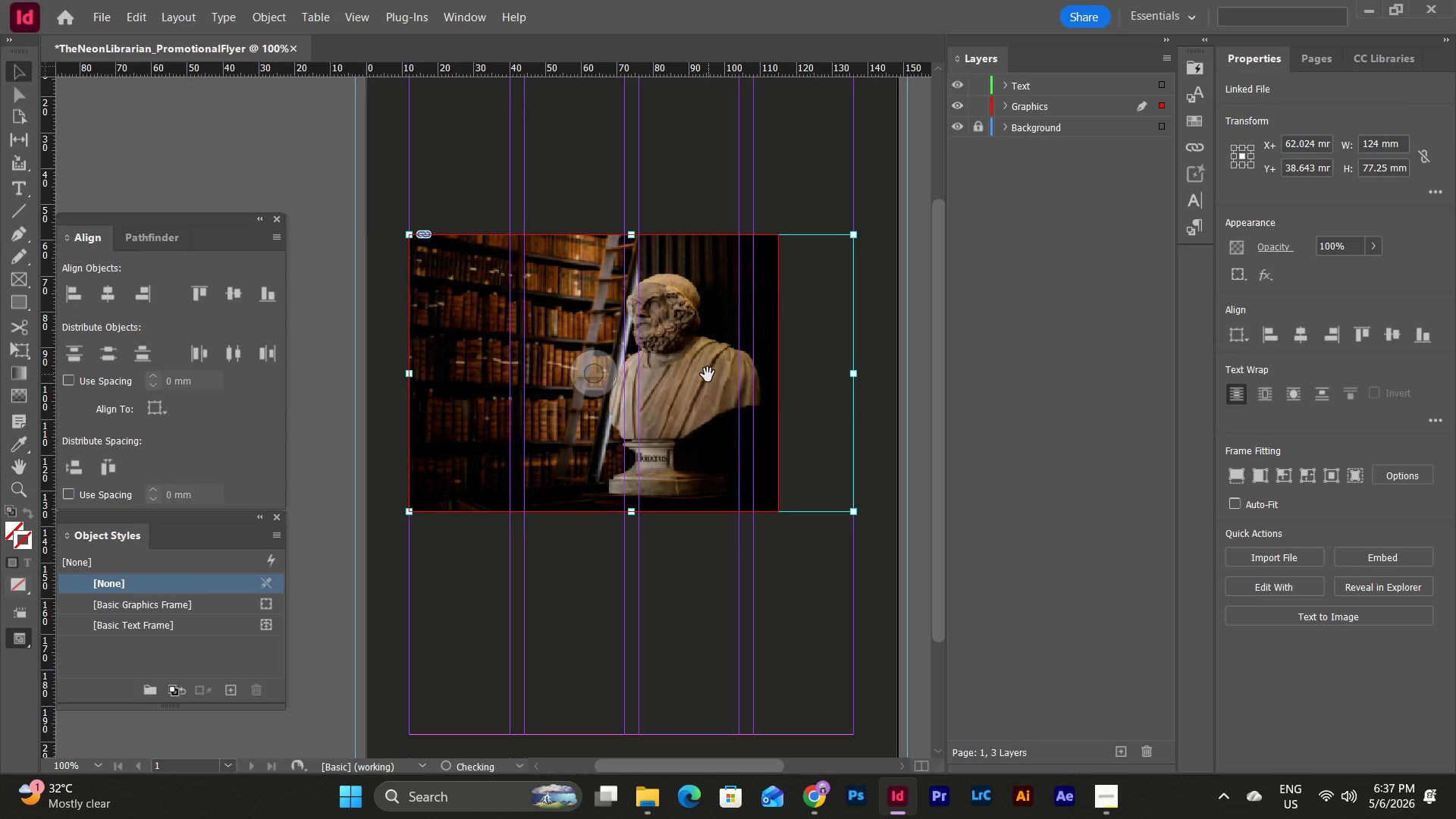 
double_click([708, 375])
 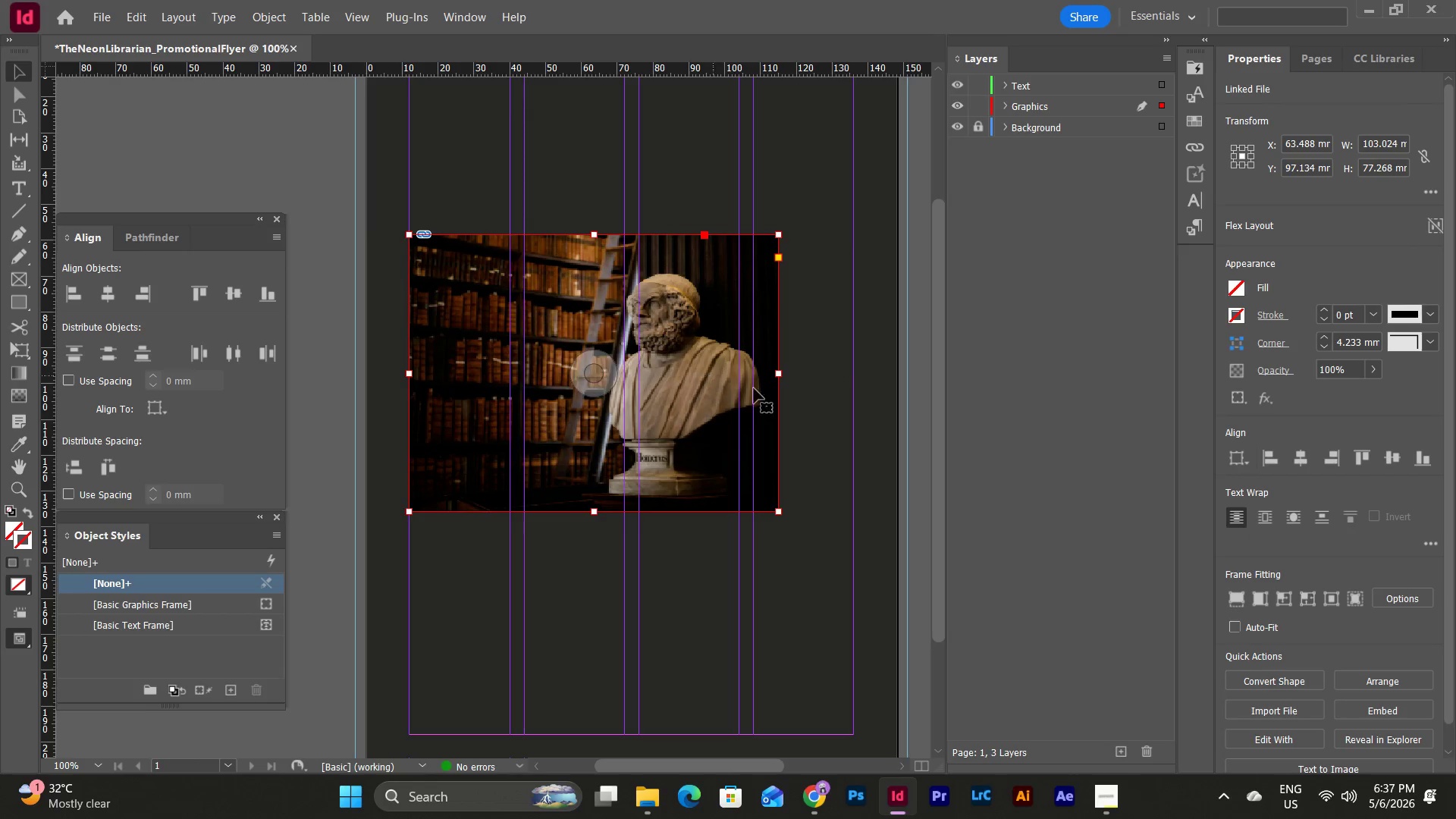 
key(Control+Z)
 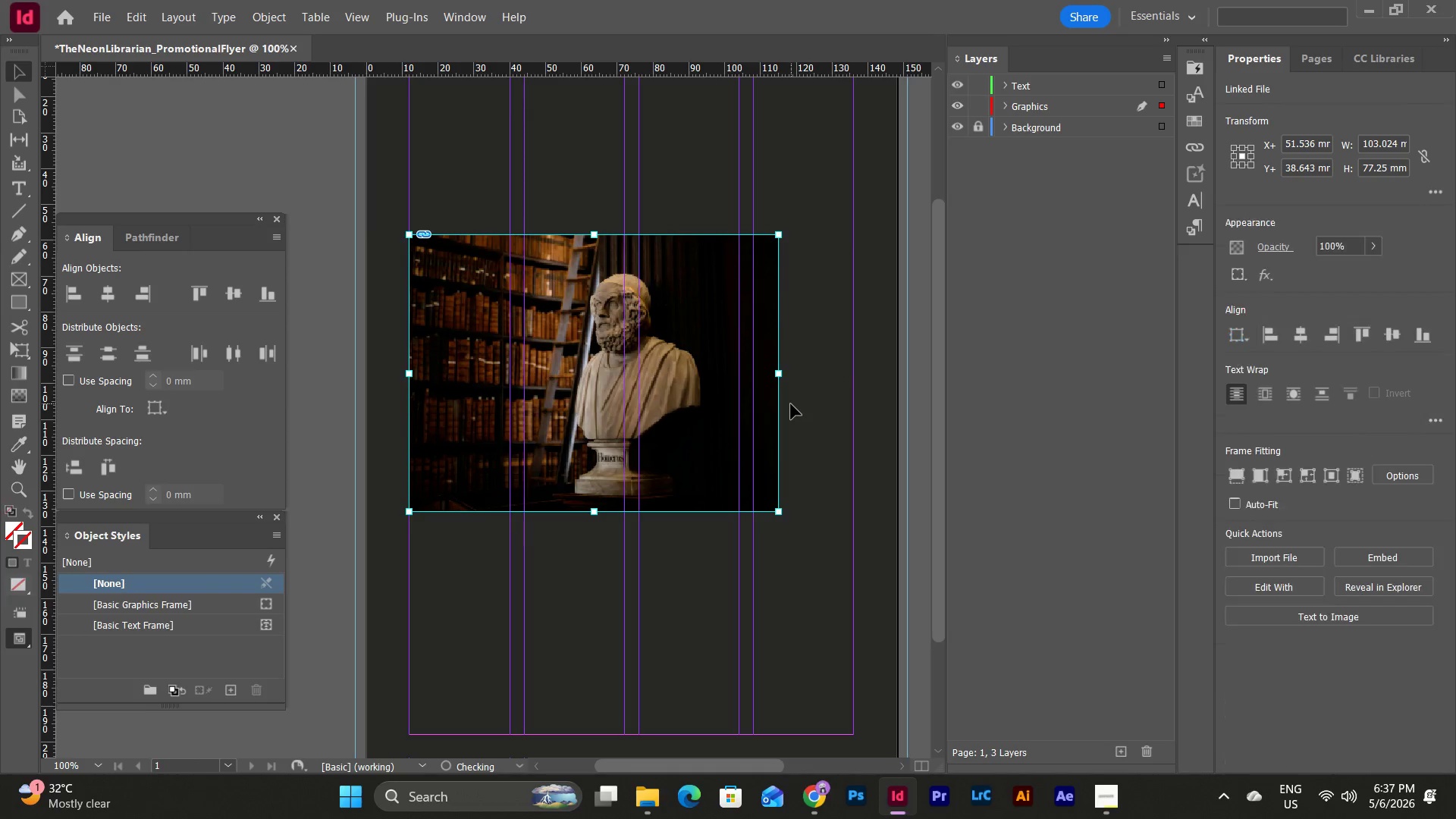 
key(Control+Z)
 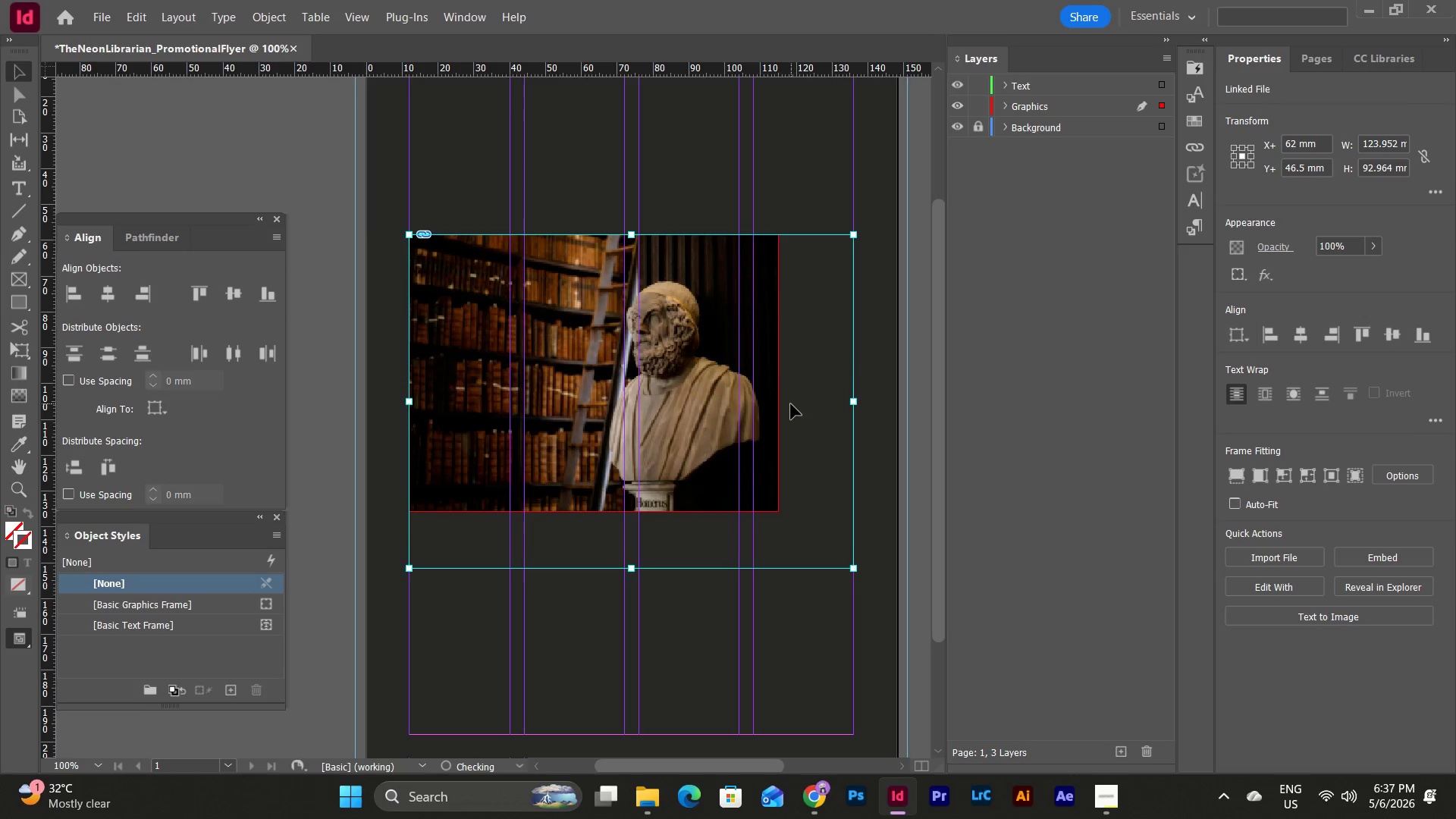 
key(Control+Z)
 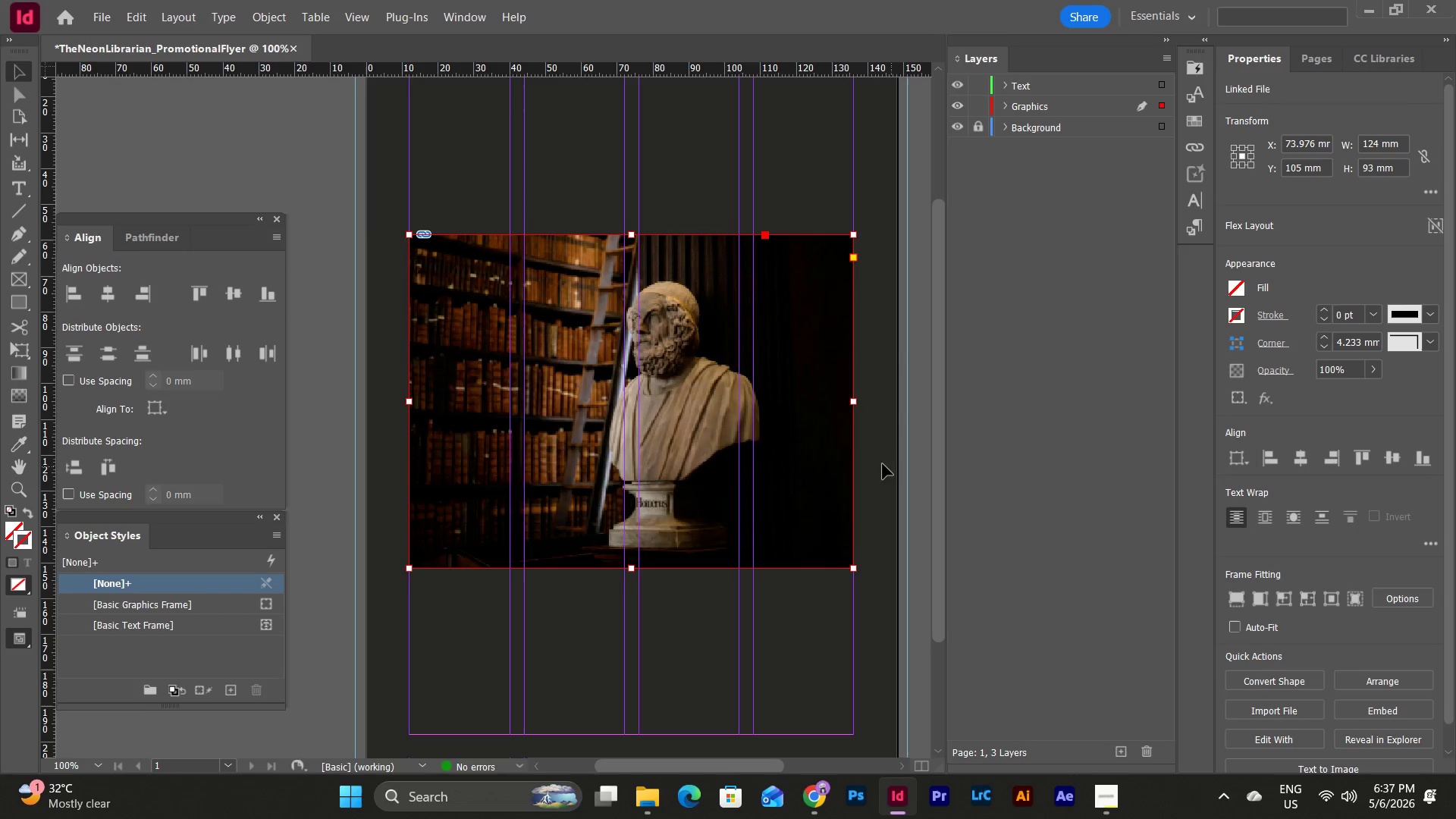 
left_click([878, 463])
 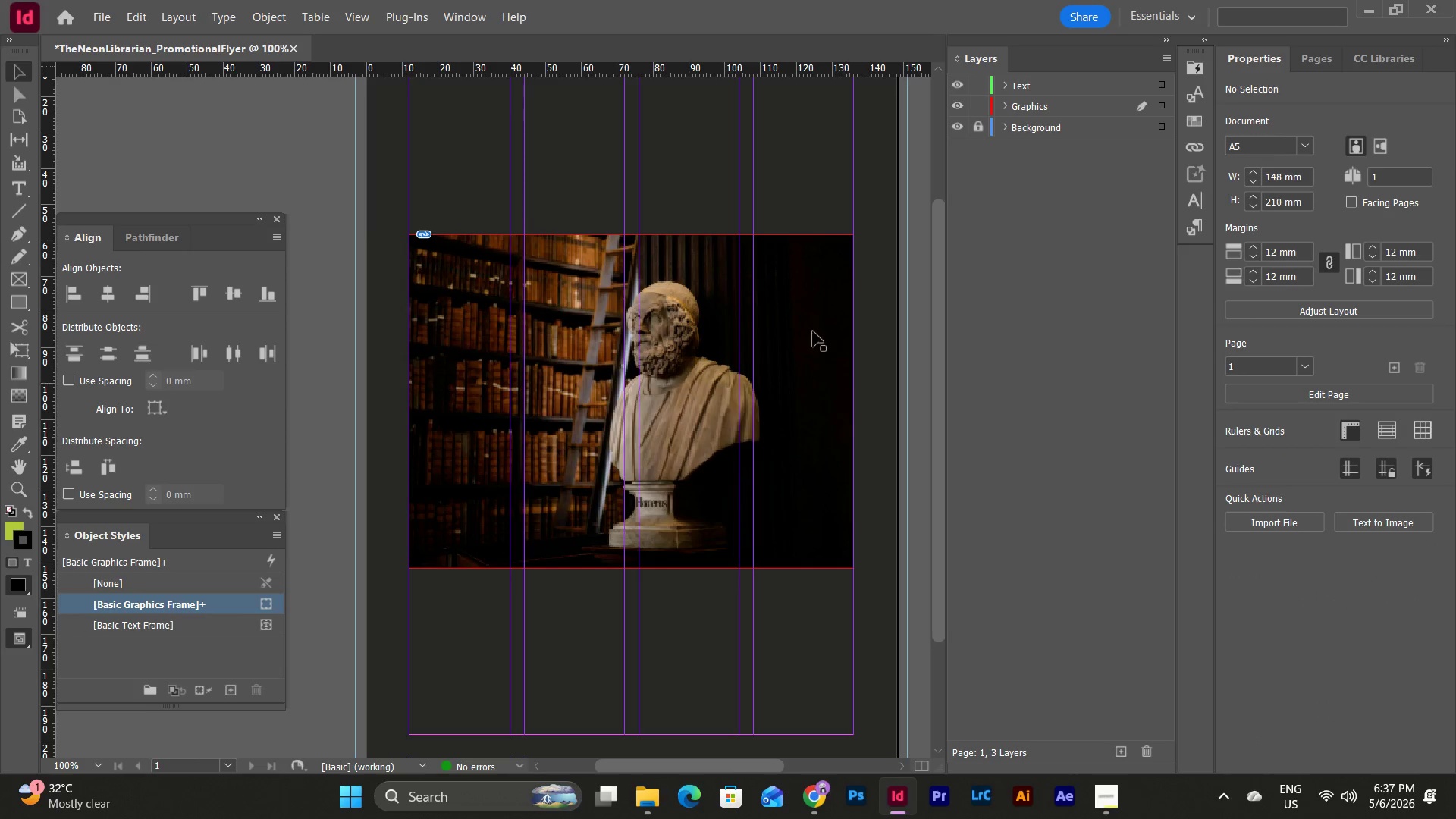 
left_click_drag(start_coordinate=[788, 207], to_coordinate=[835, 392])
 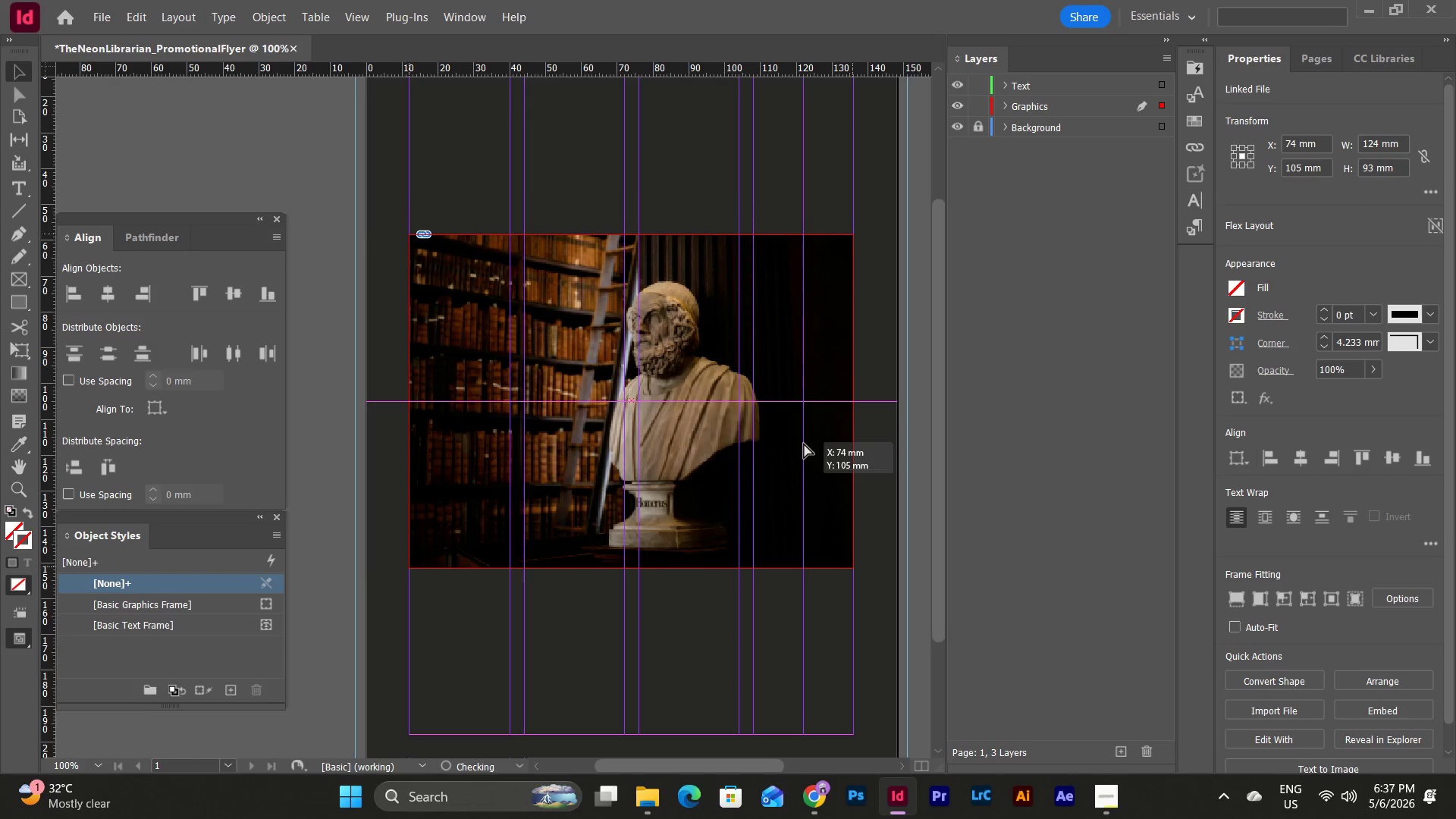 
left_click([886, 339])
 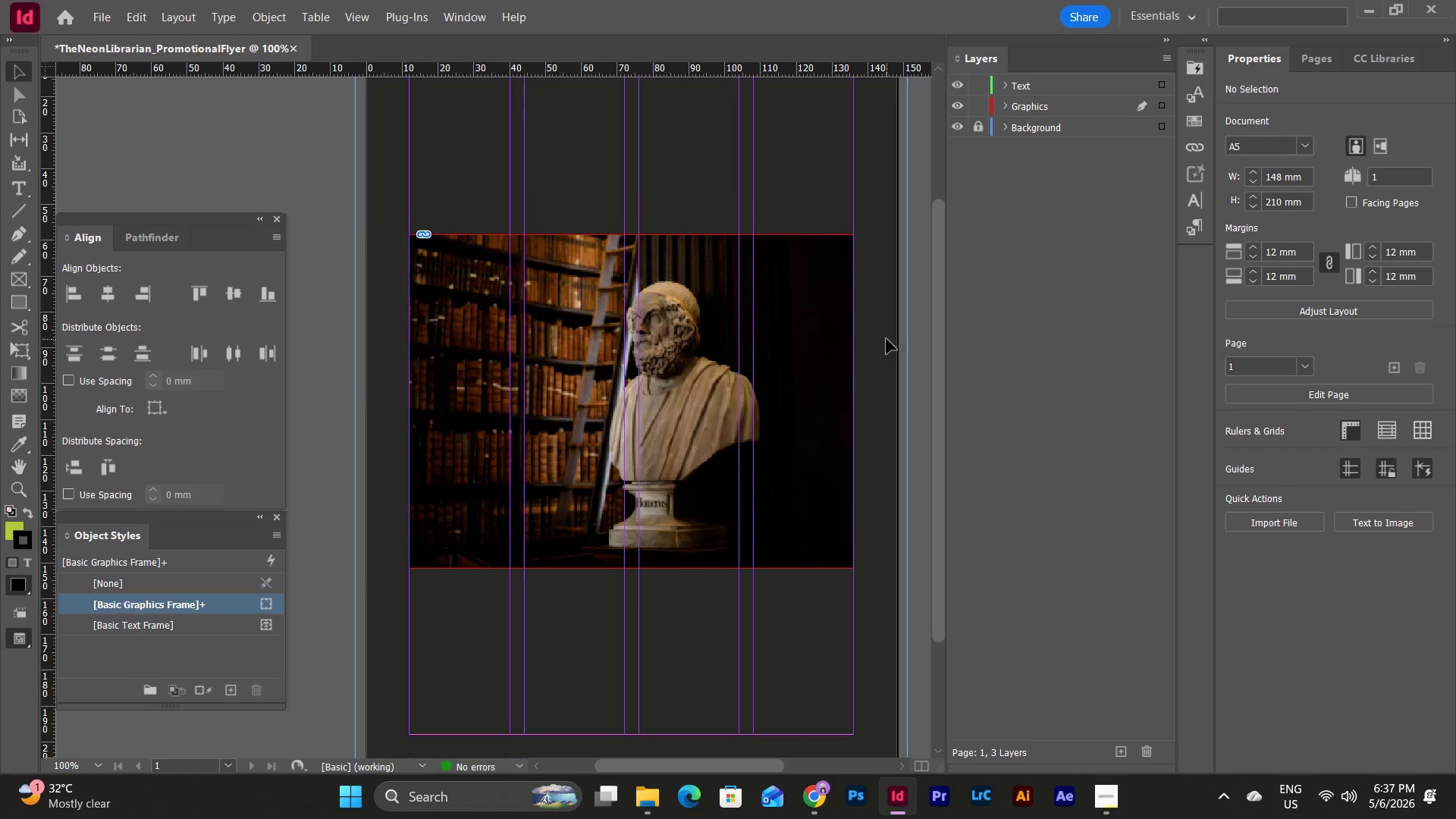 
scroll: coordinate [886, 339], scroll_direction: up, amount: 2.0